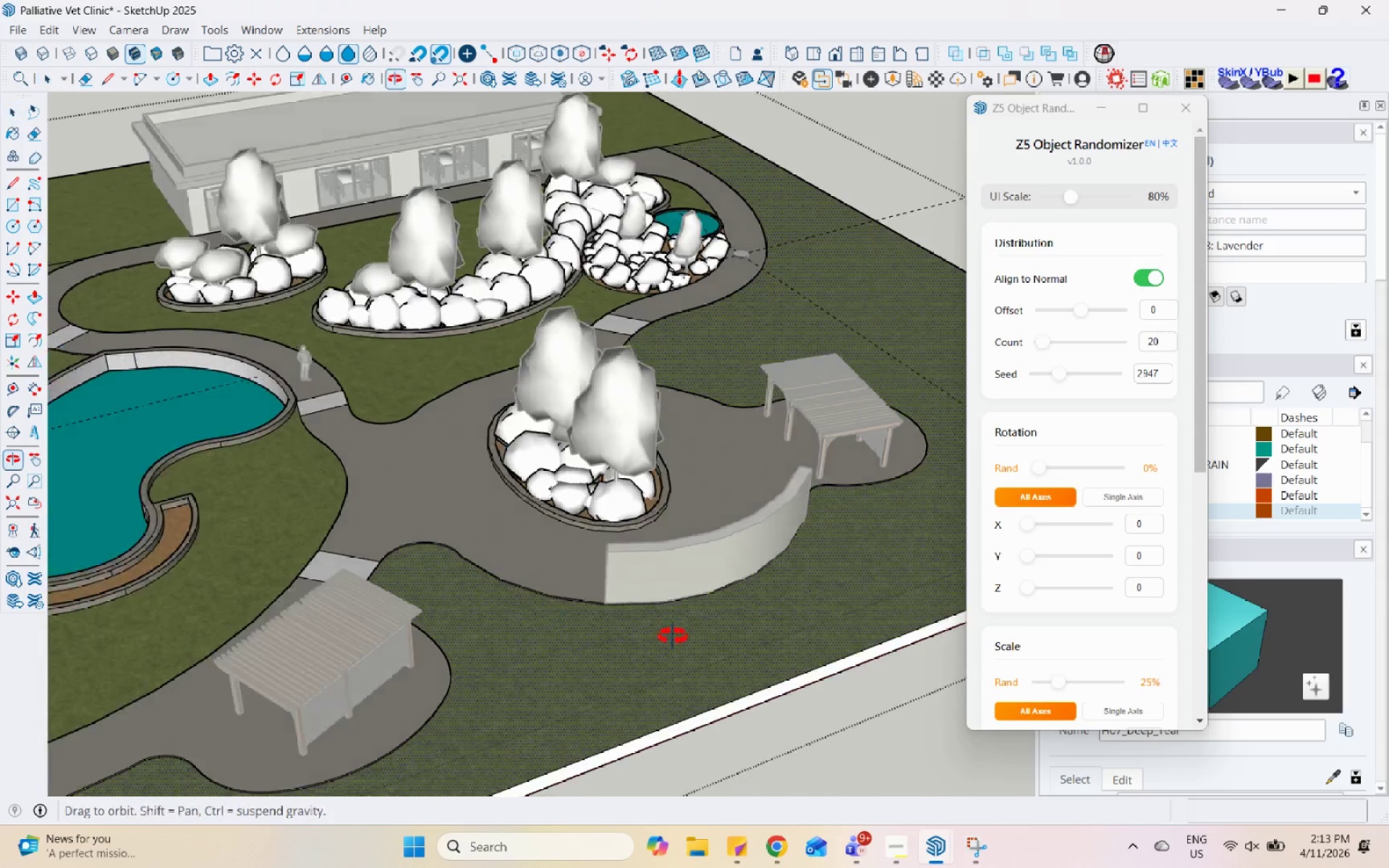 
scroll: coordinate [640, 511], scroll_direction: up, amount: 4.0
 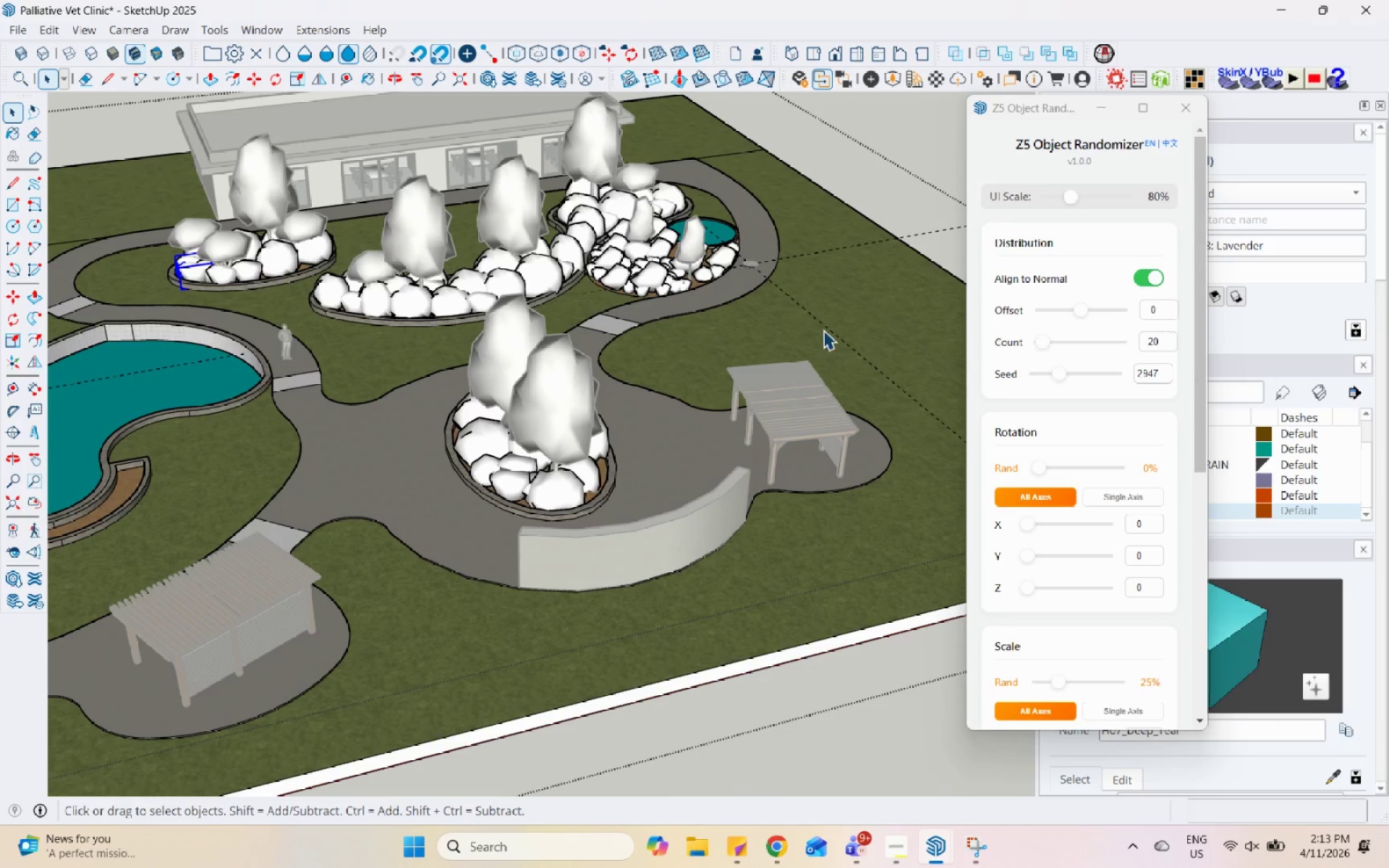 
key(Escape)
 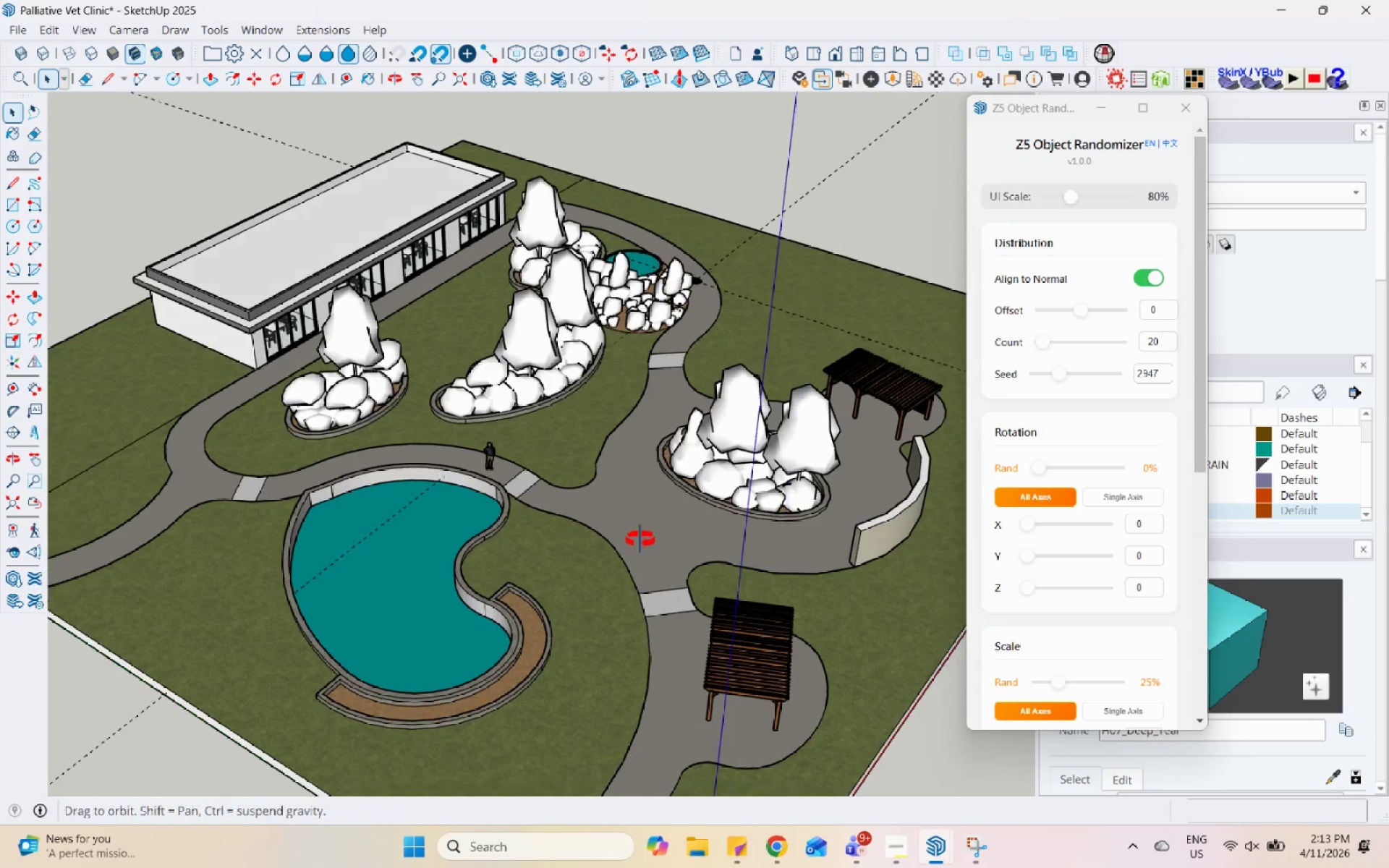 
scroll: coordinate [765, 583], scroll_direction: down, amount: 3.0
 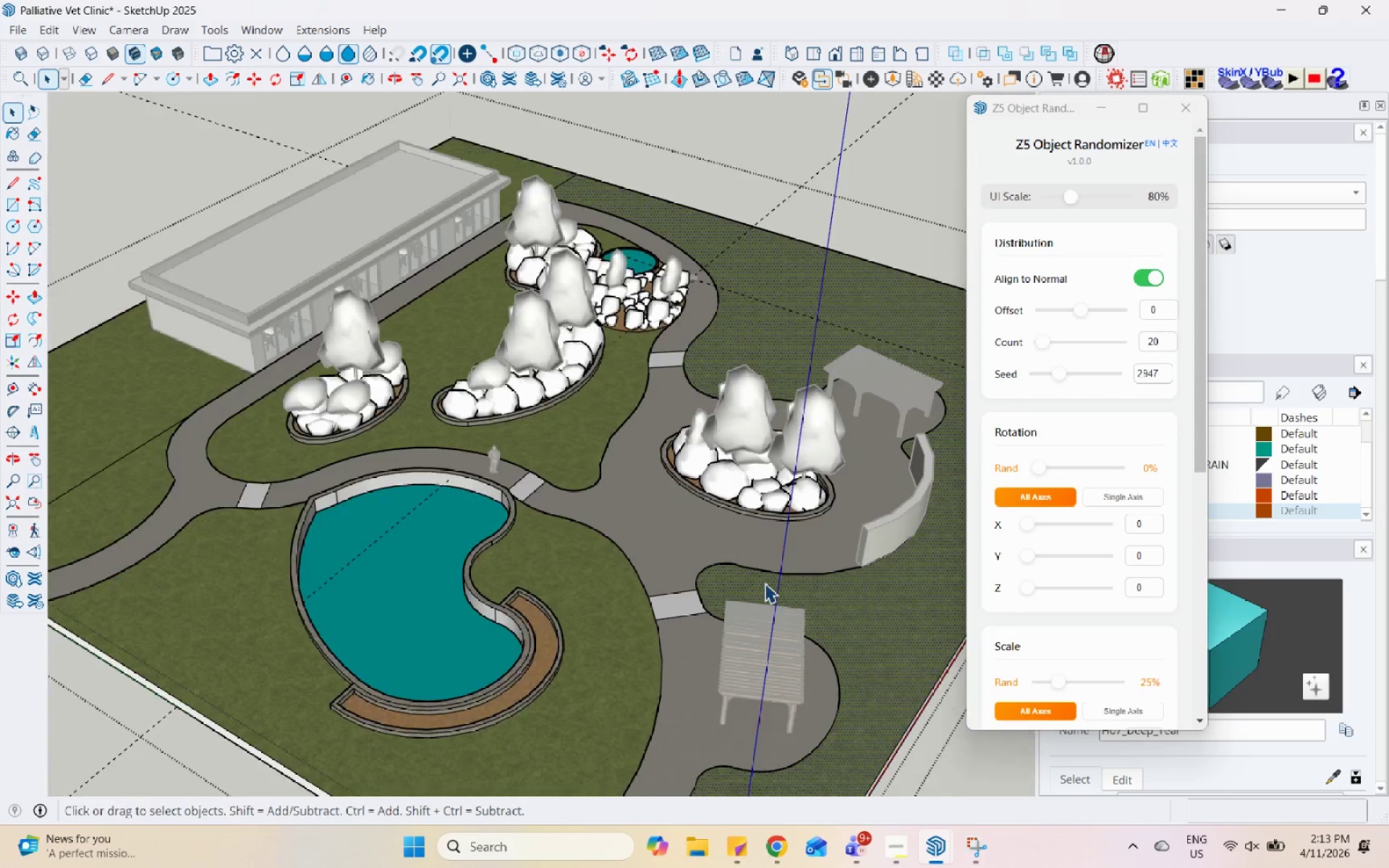 
scroll: coordinate [511, 622], scroll_direction: up, amount: 4.0
 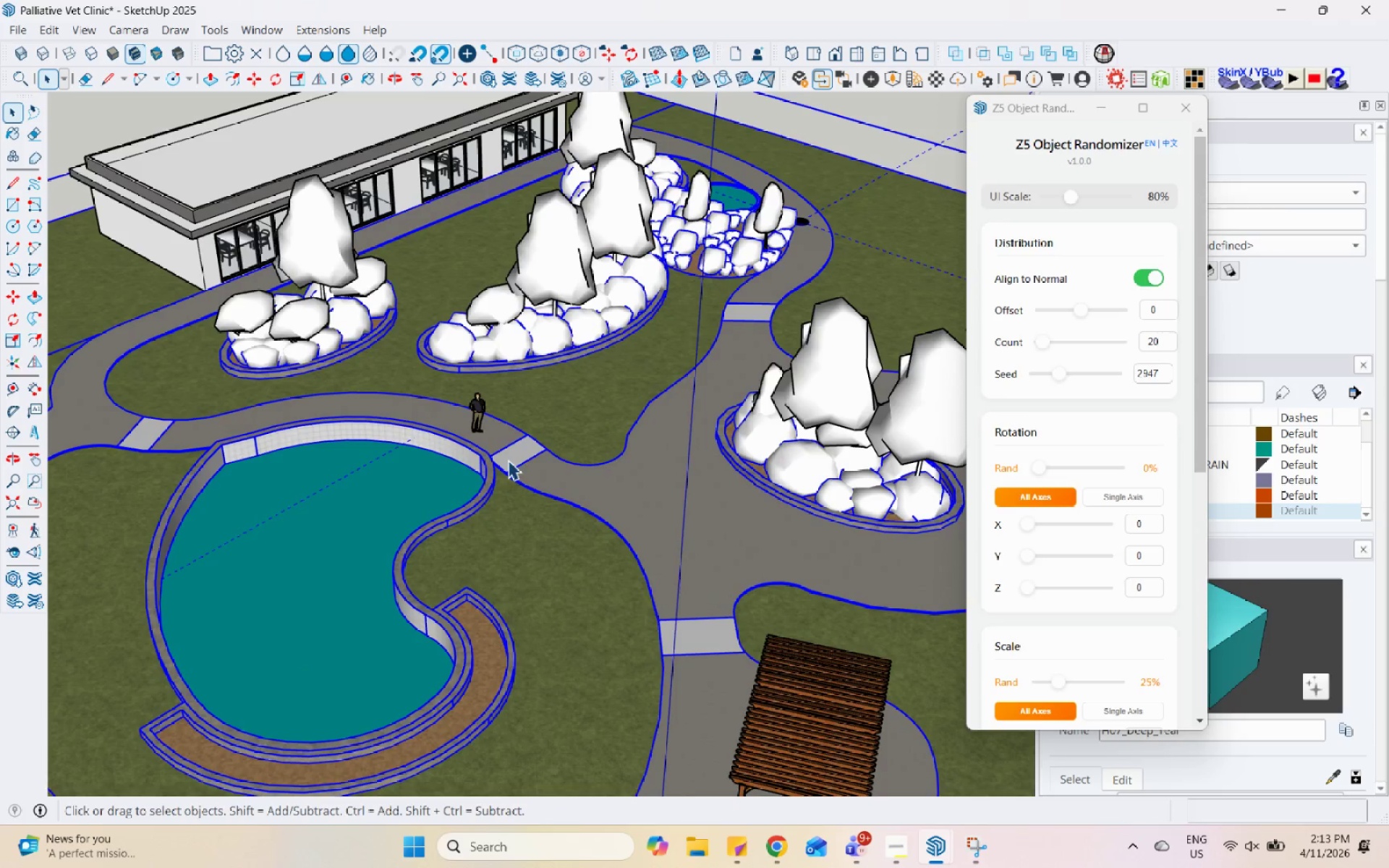 
scroll: coordinate [580, 442], scroll_direction: down, amount: 8.0
 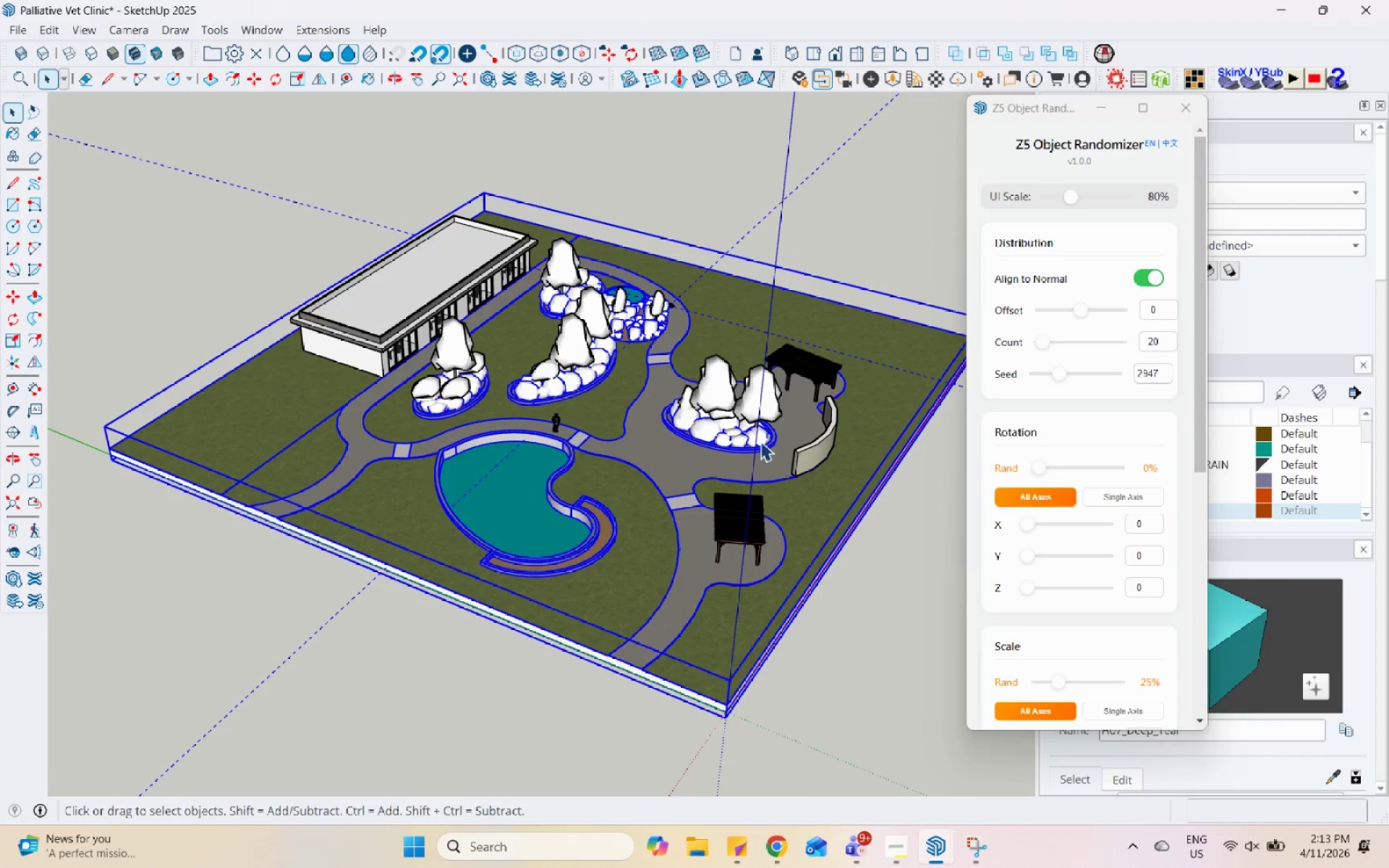 
scroll: coordinate [777, 629], scroll_direction: up, amount: 6.0
 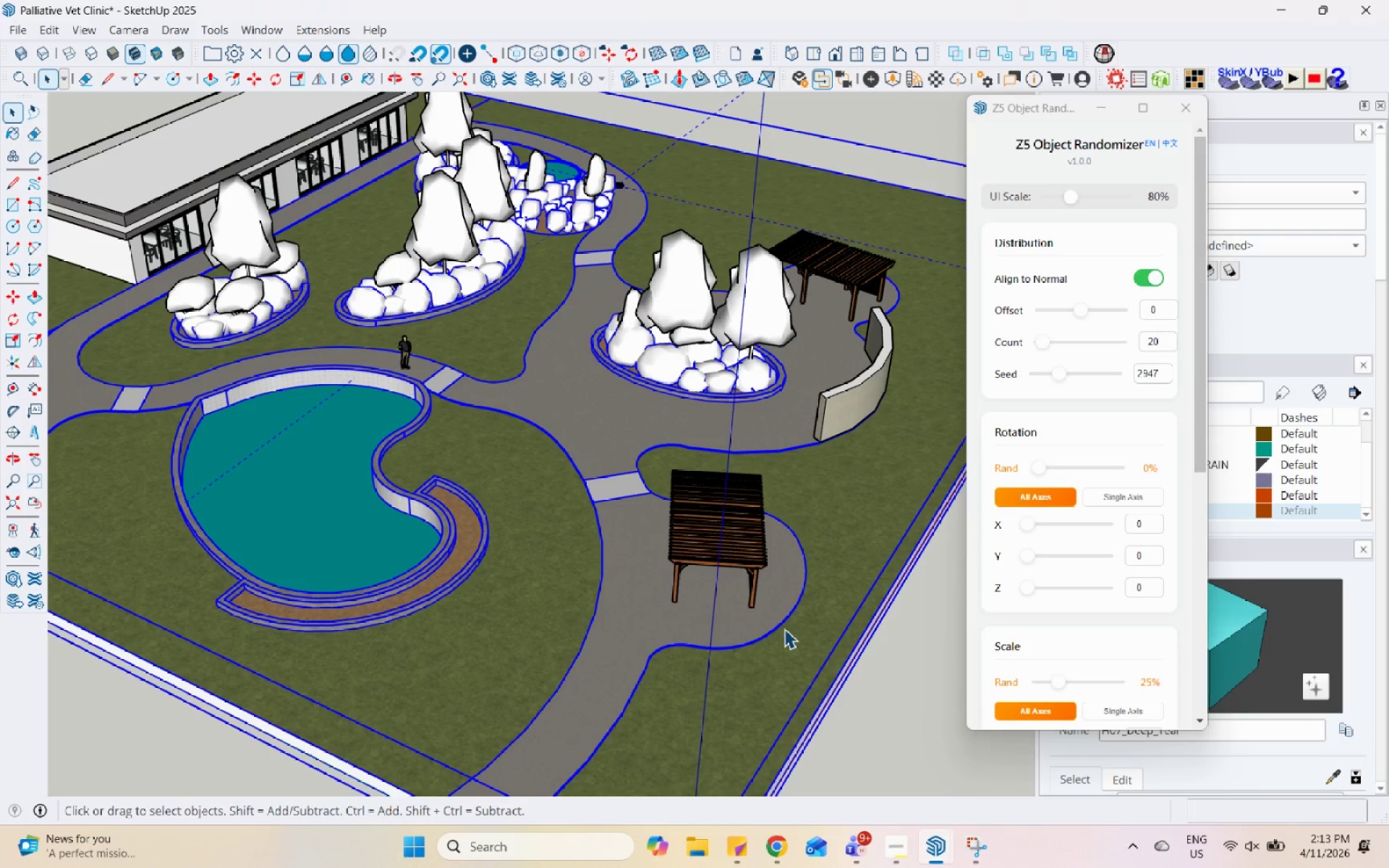 
wait(8.09)
 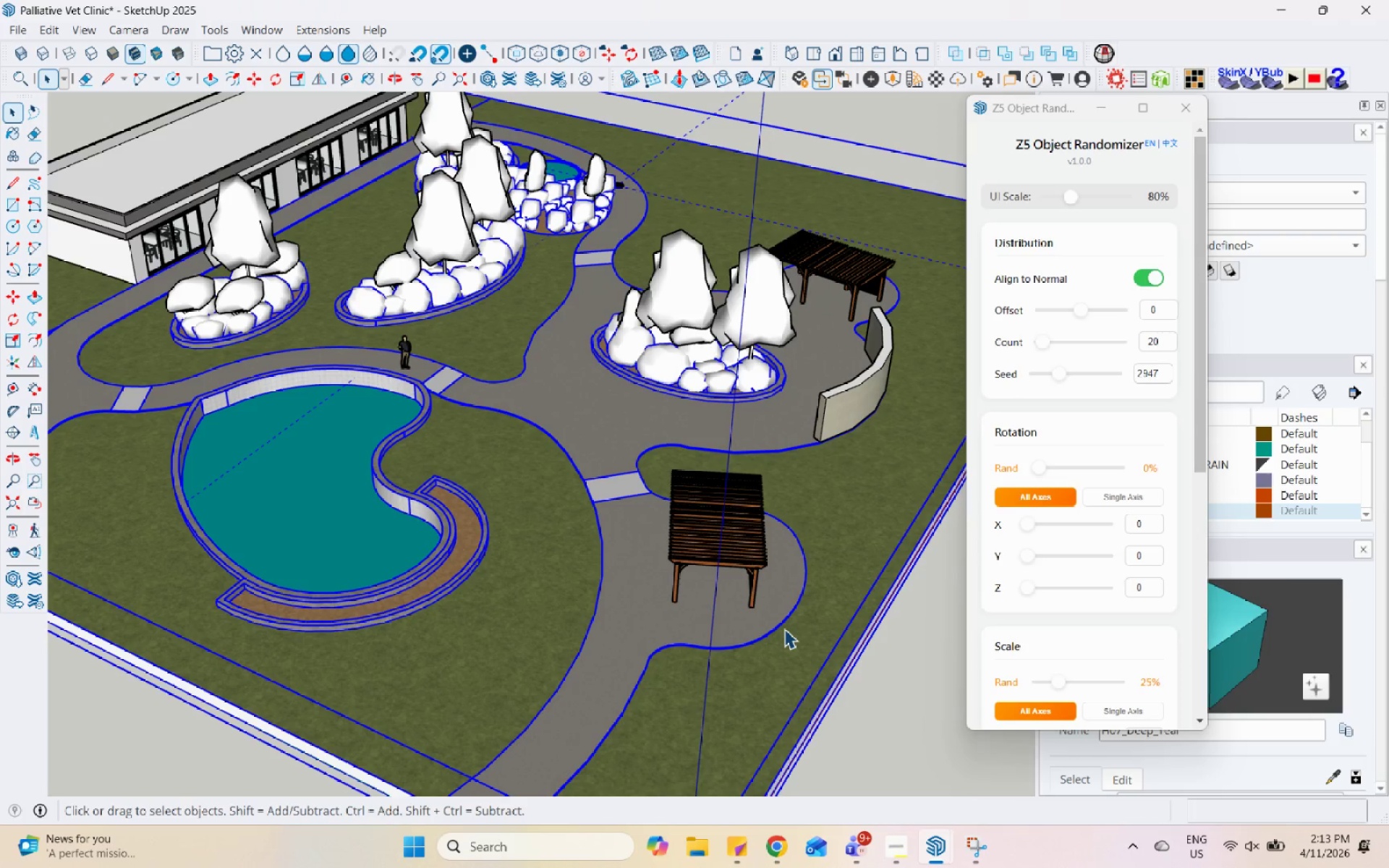 
scroll: coordinate [692, 469], scroll_direction: up, amount: 3.0
 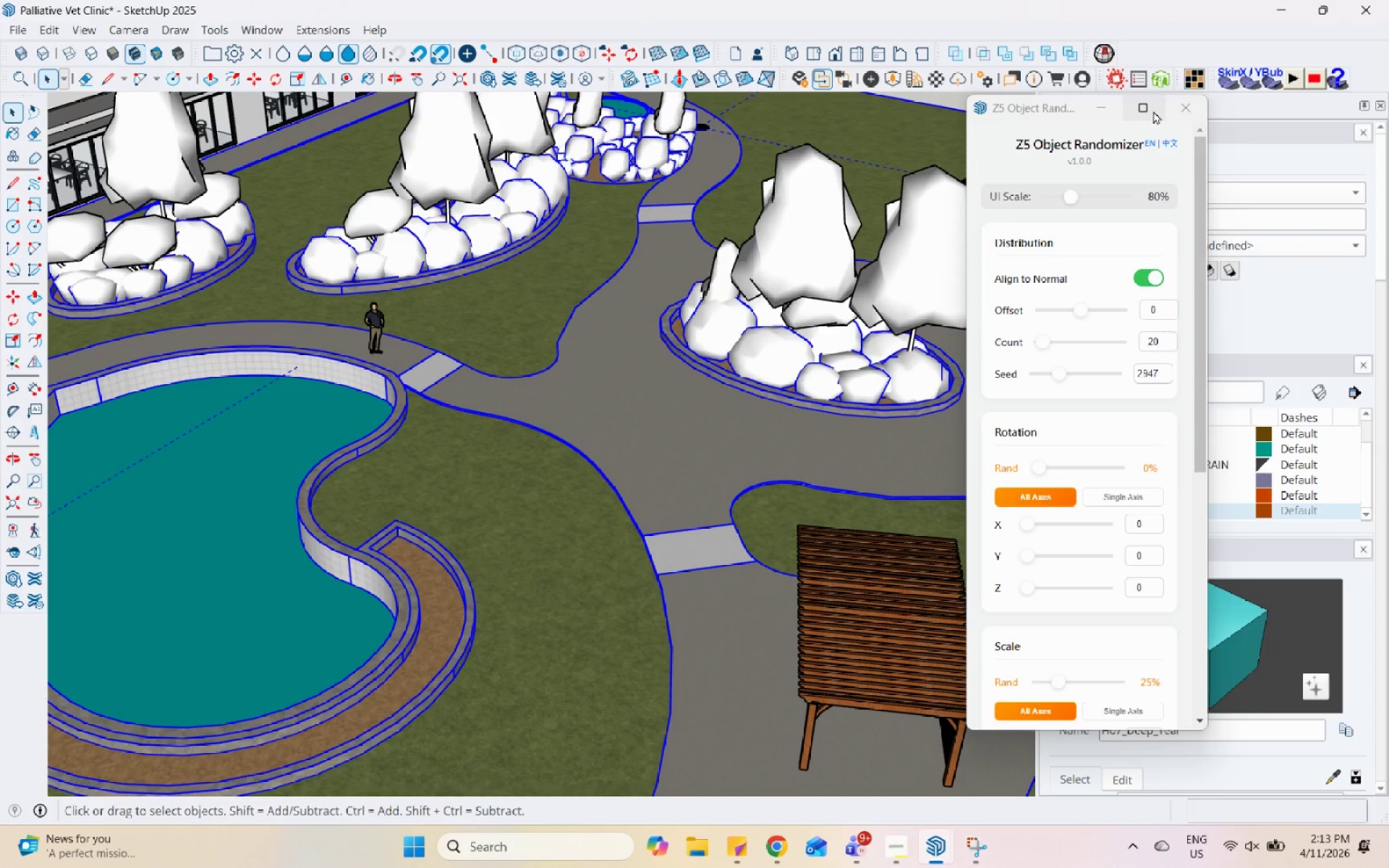 
left_click([1168, 106])
 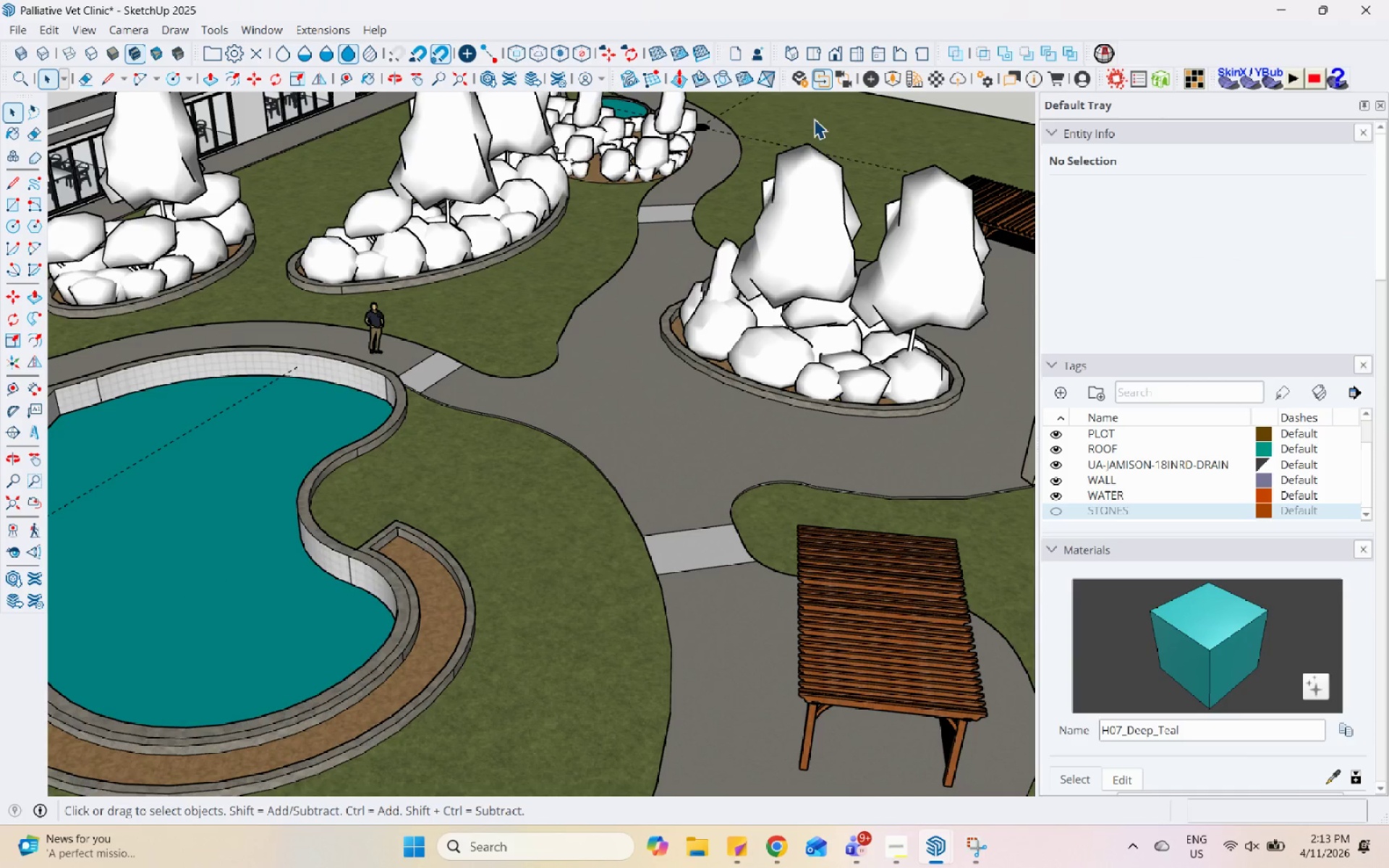 
scroll: coordinate [578, 499], scroll_direction: down, amount: 4.0
 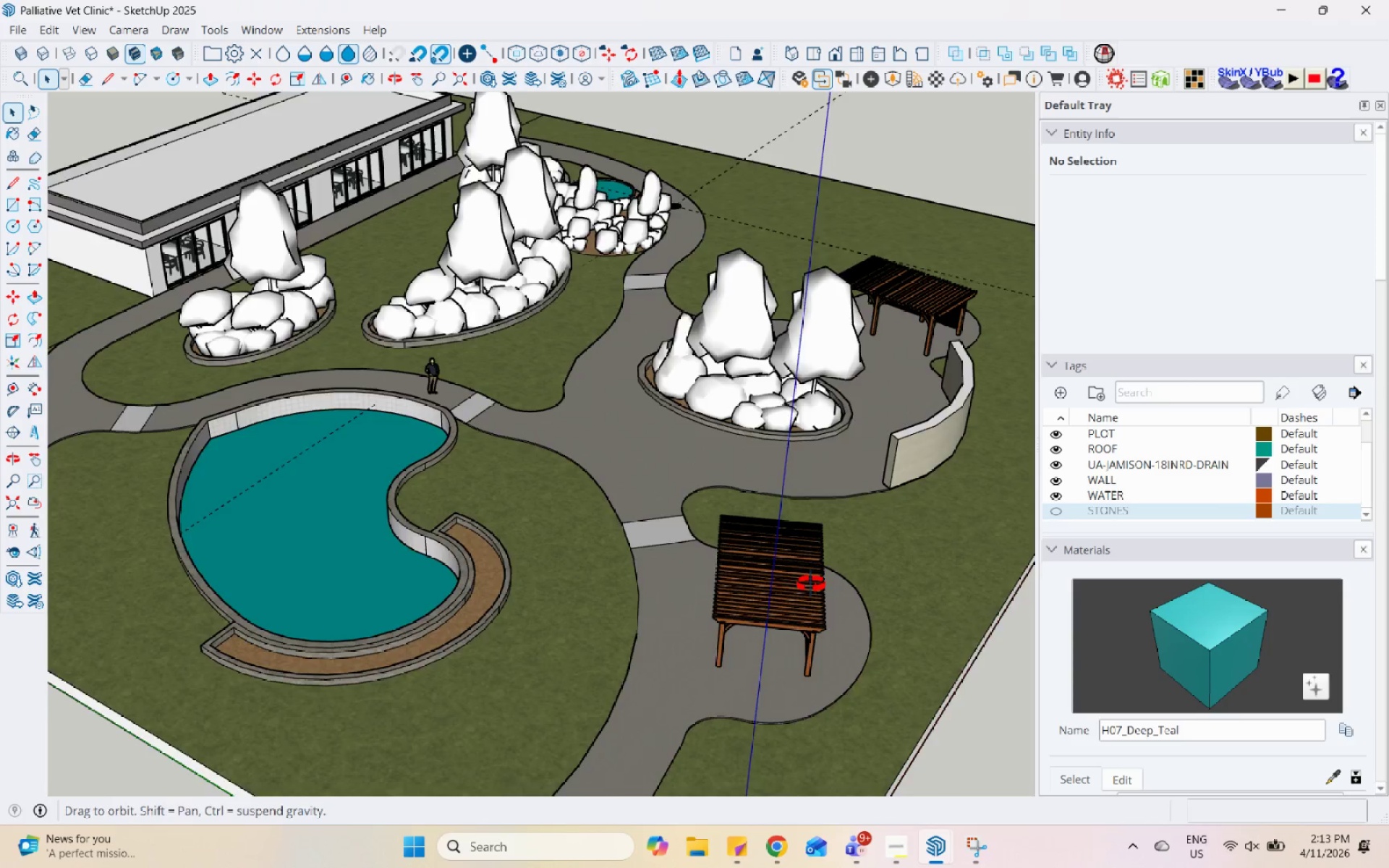 
key(Control+S)
 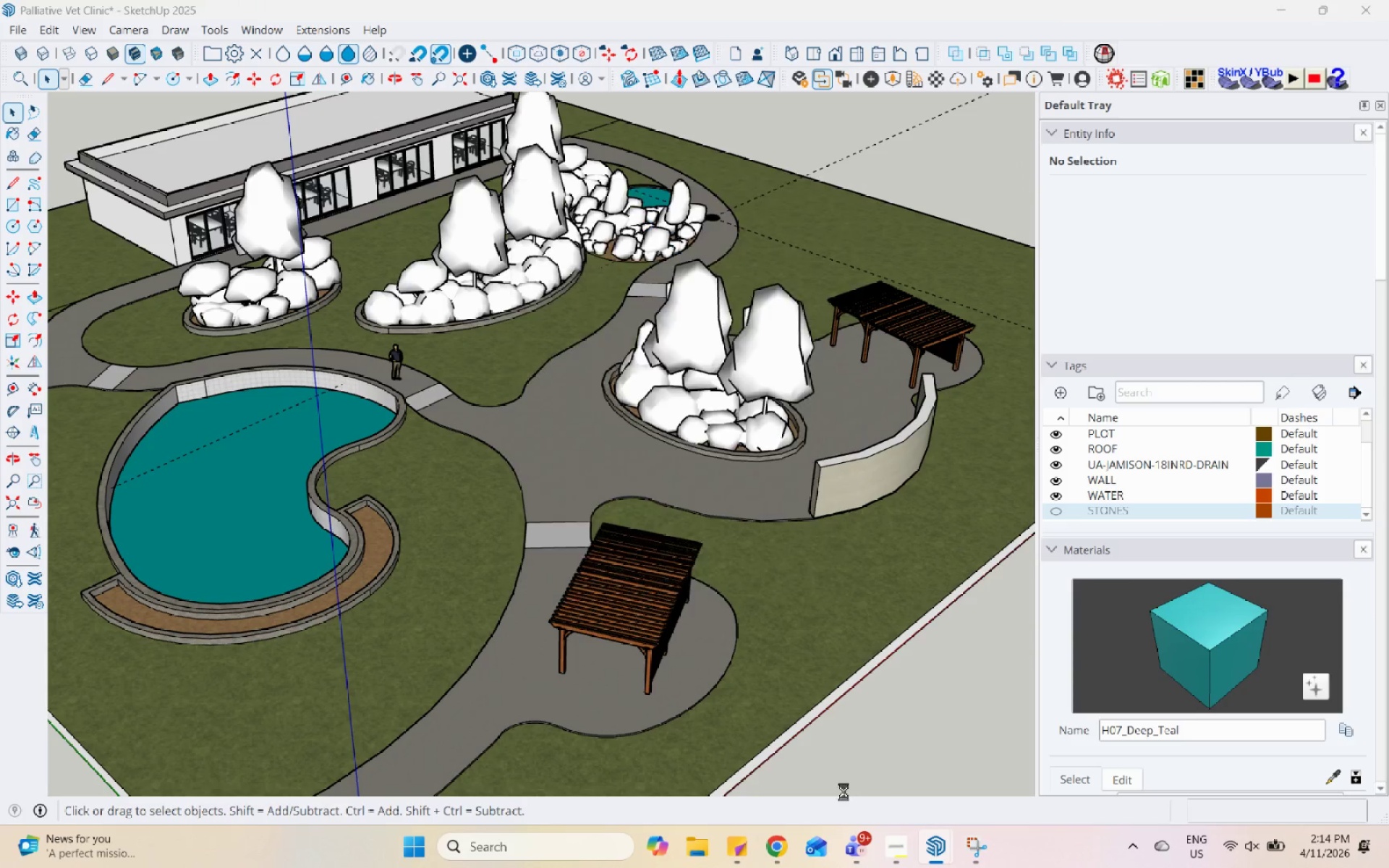 
double_click([894, 867])